 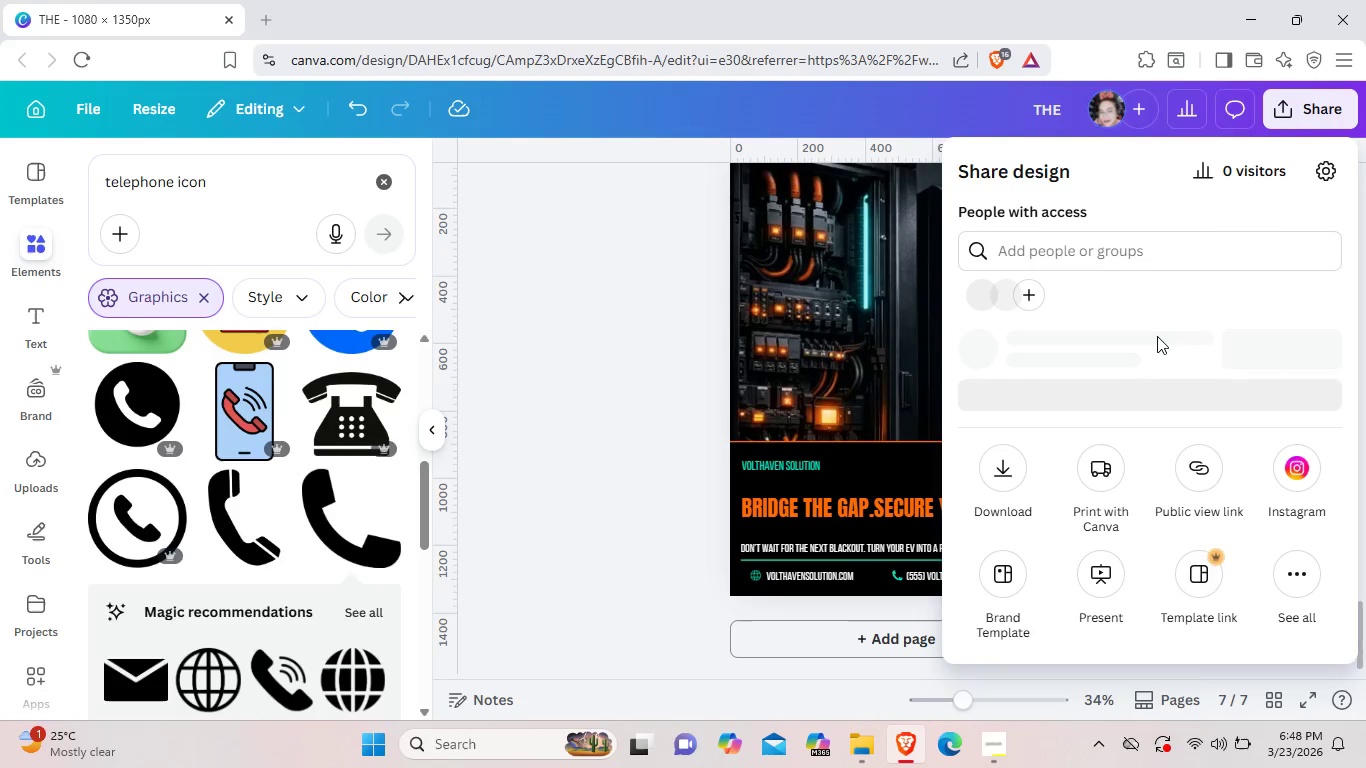 
left_click([1222, 384])
 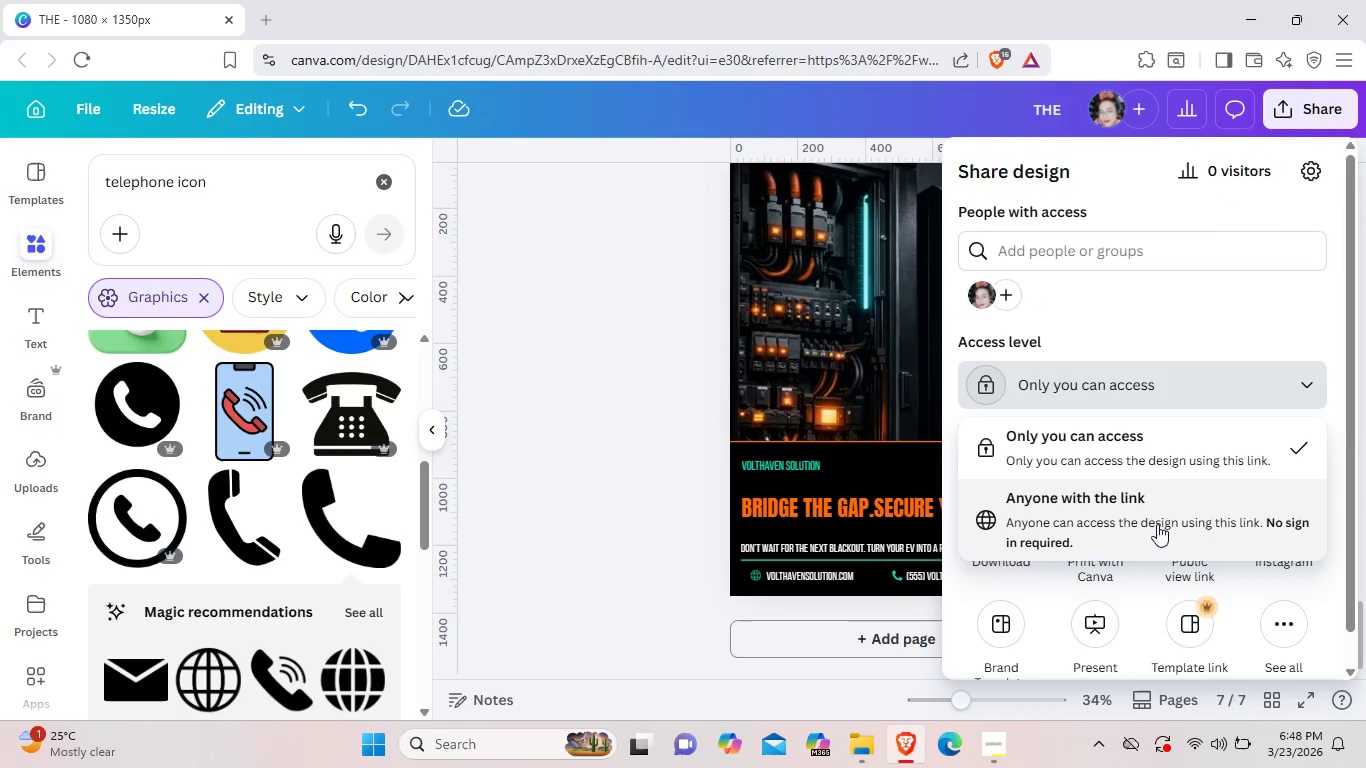 
left_click([1157, 524])
 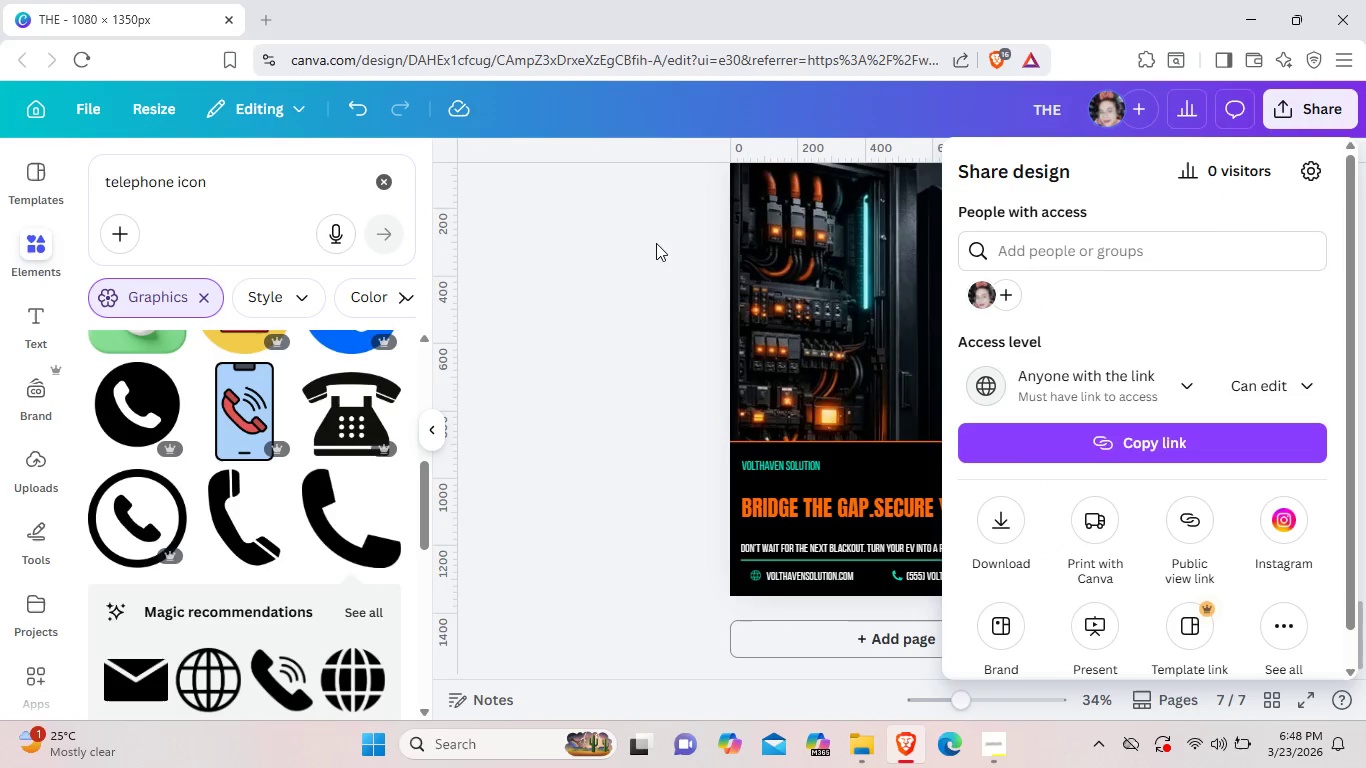 
left_click([652, 247])
 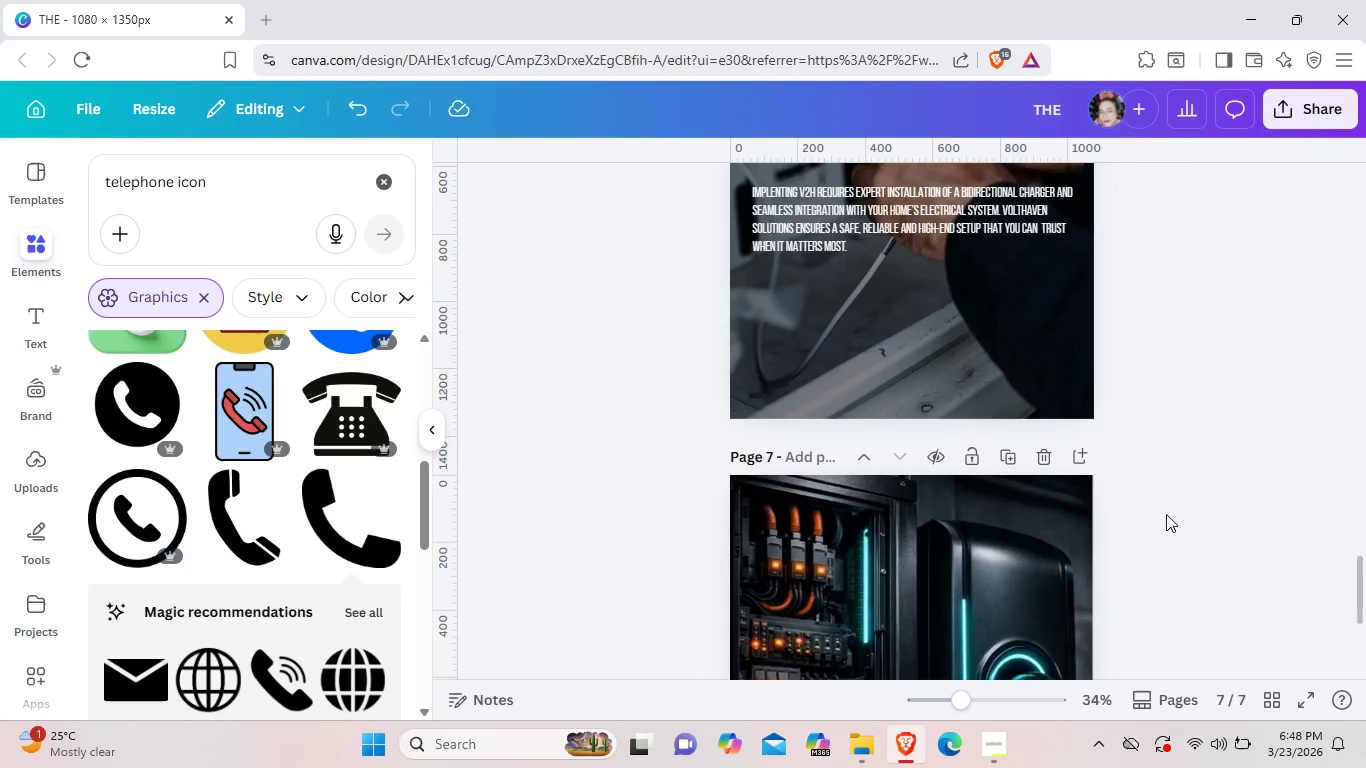 
scroll: coordinate [1166, 576], scroll_direction: up, amount: 16.0
 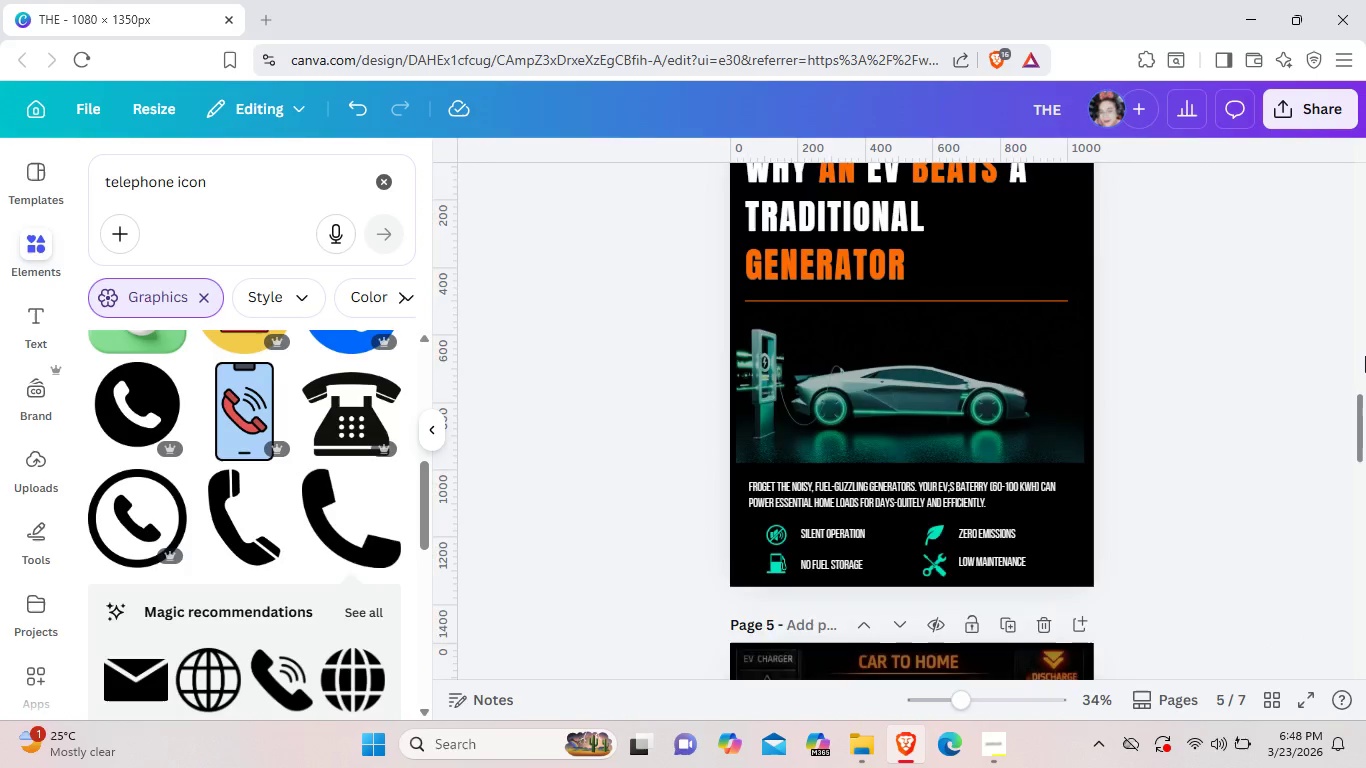 